 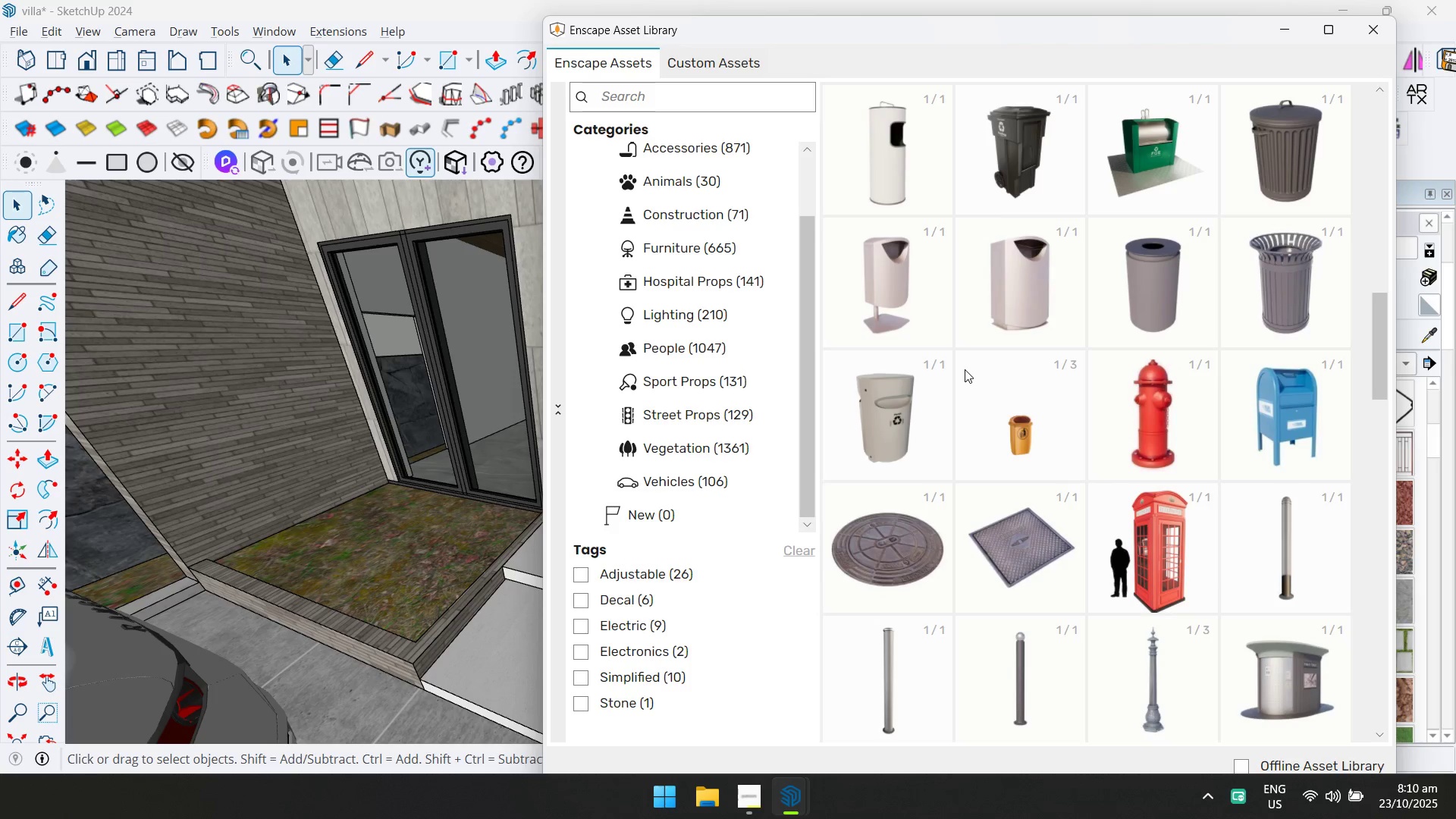 
scroll: coordinate [727, 177], scroll_direction: up, amount: 5.0
 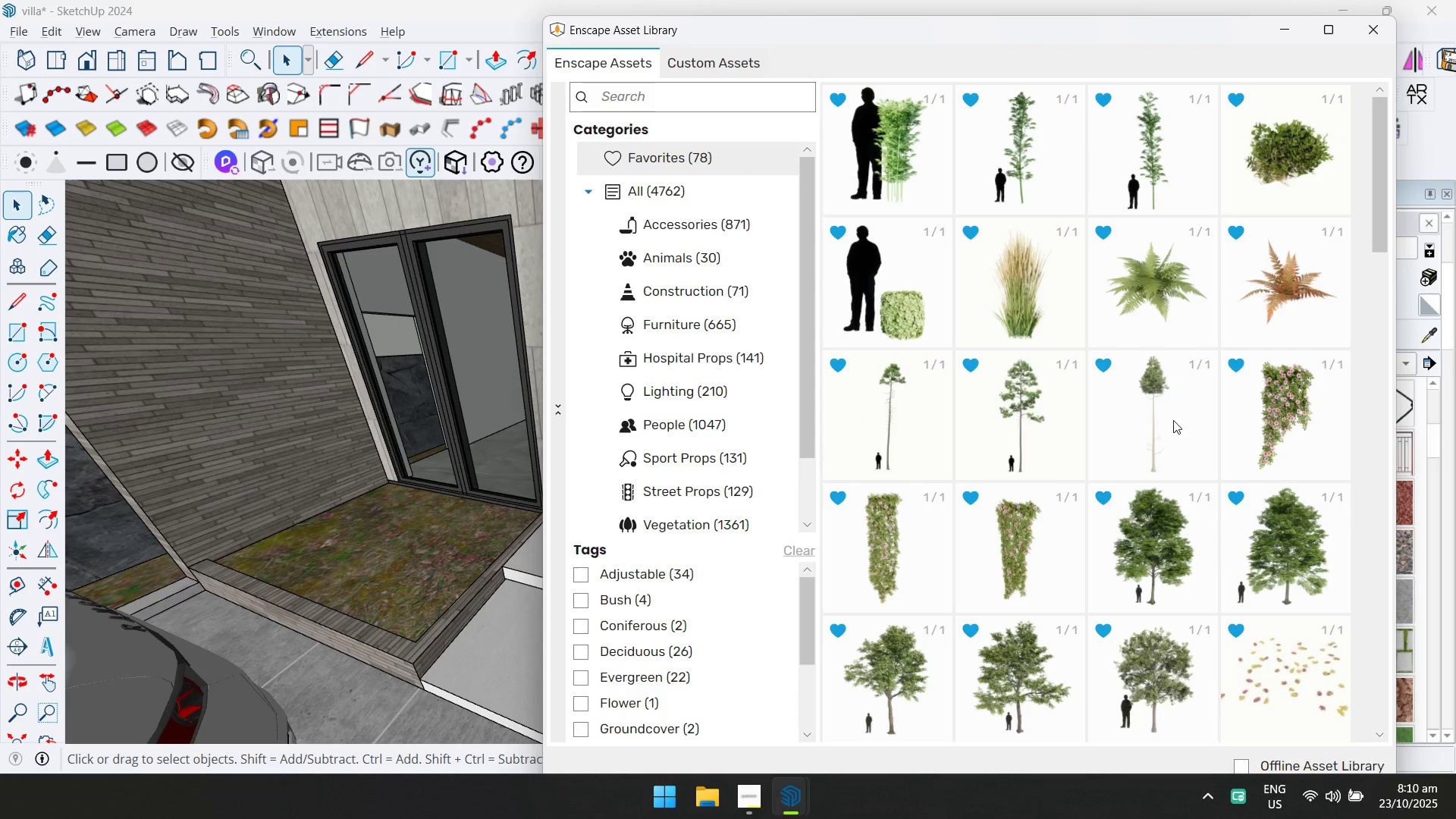 
scroll: coordinate [1185, 395], scroll_direction: down, amount: 2.0
 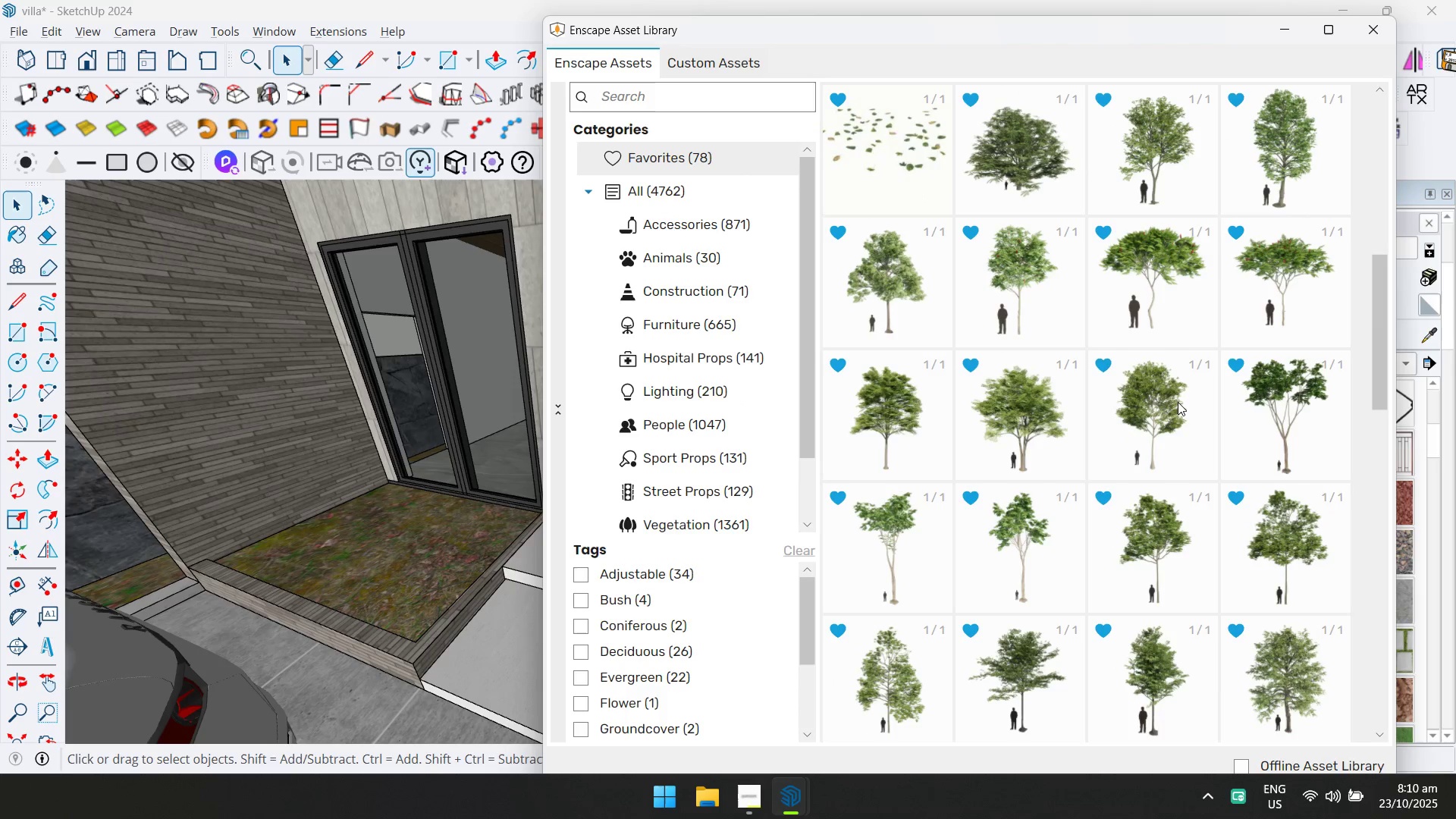 
scroll: coordinate [1170, 407], scroll_direction: up, amount: 2.0
 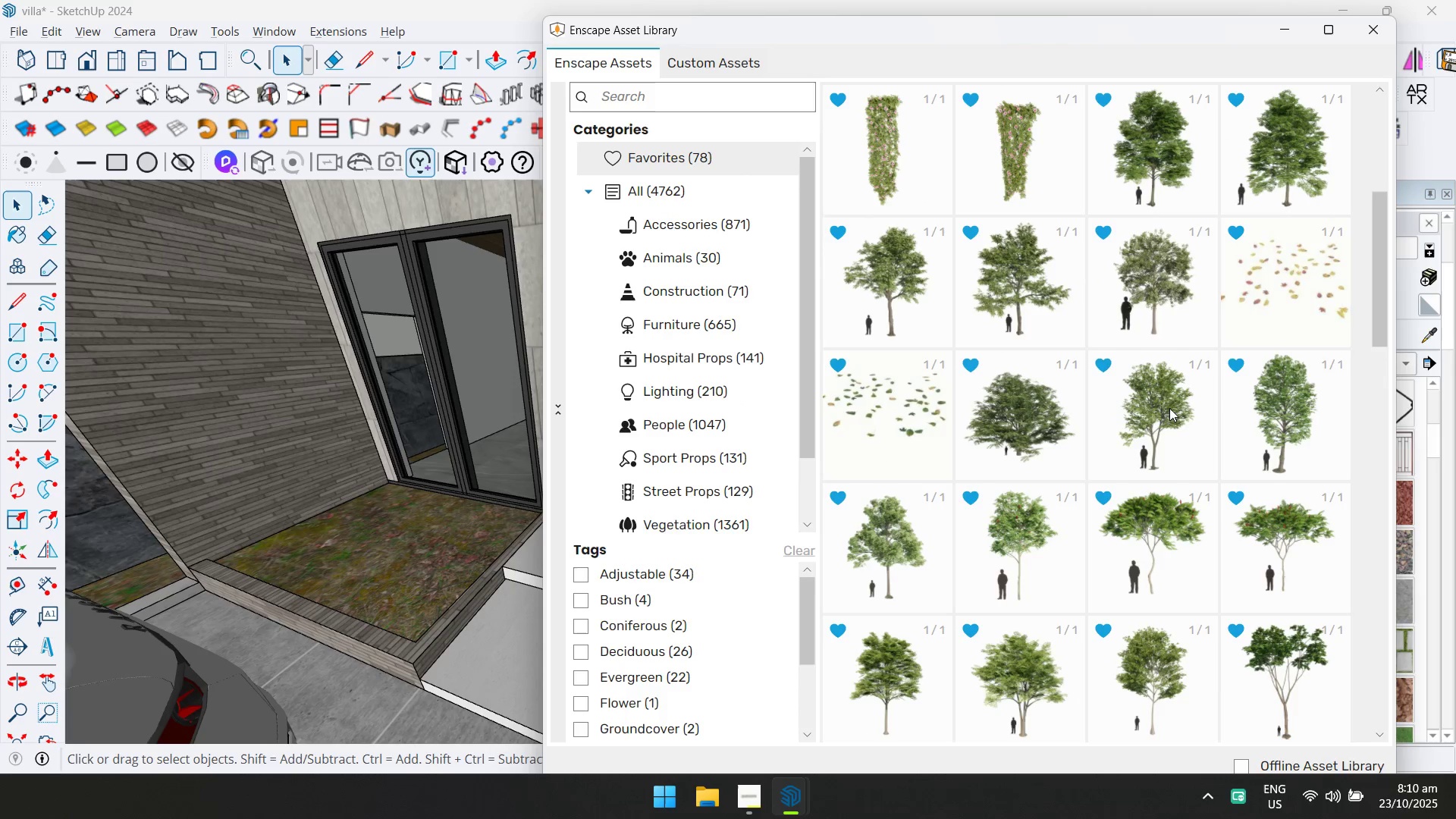 
scroll: coordinate [1169, 408], scroll_direction: down, amount: 12.0
 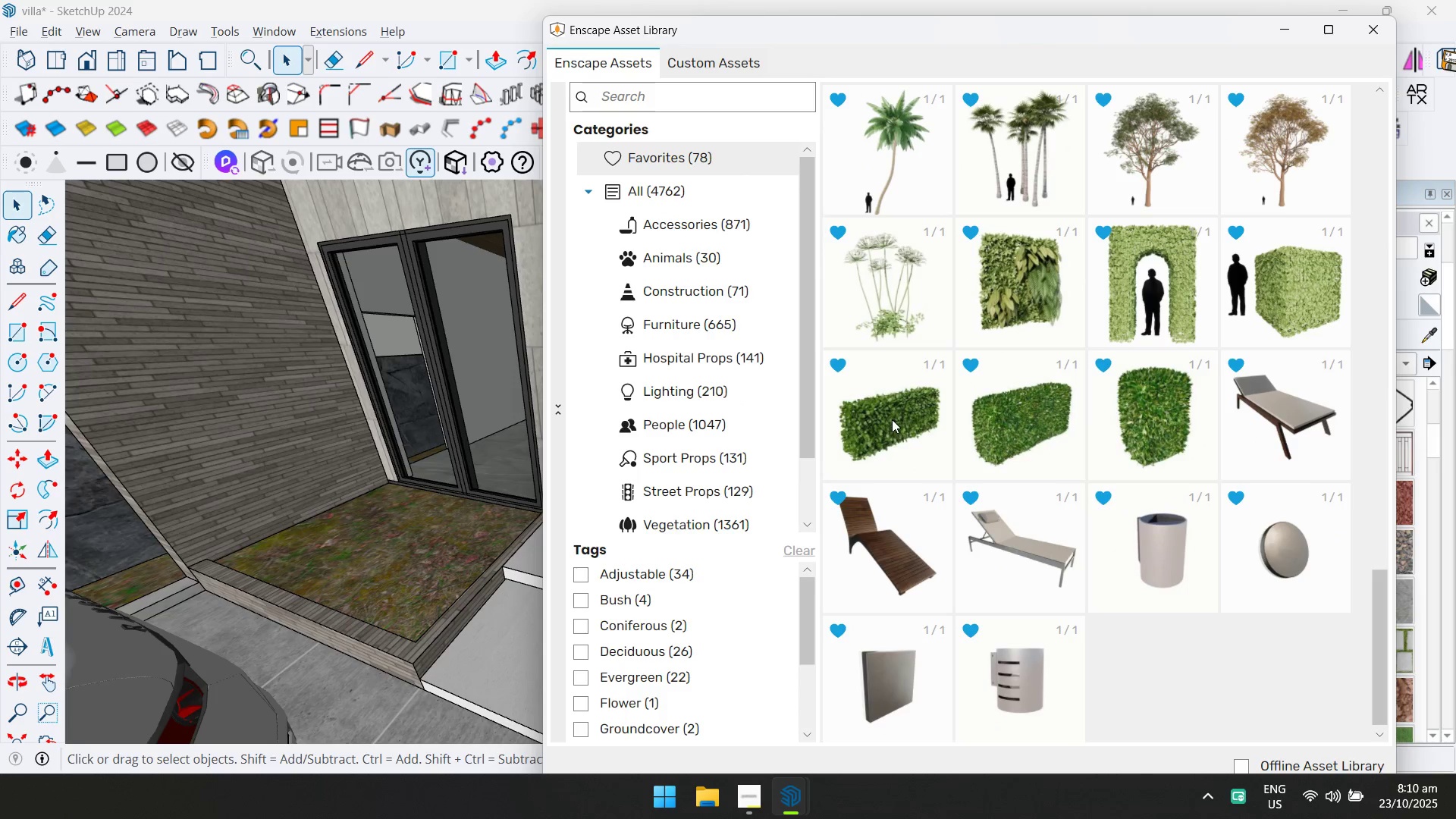 
left_click([891, 419])
 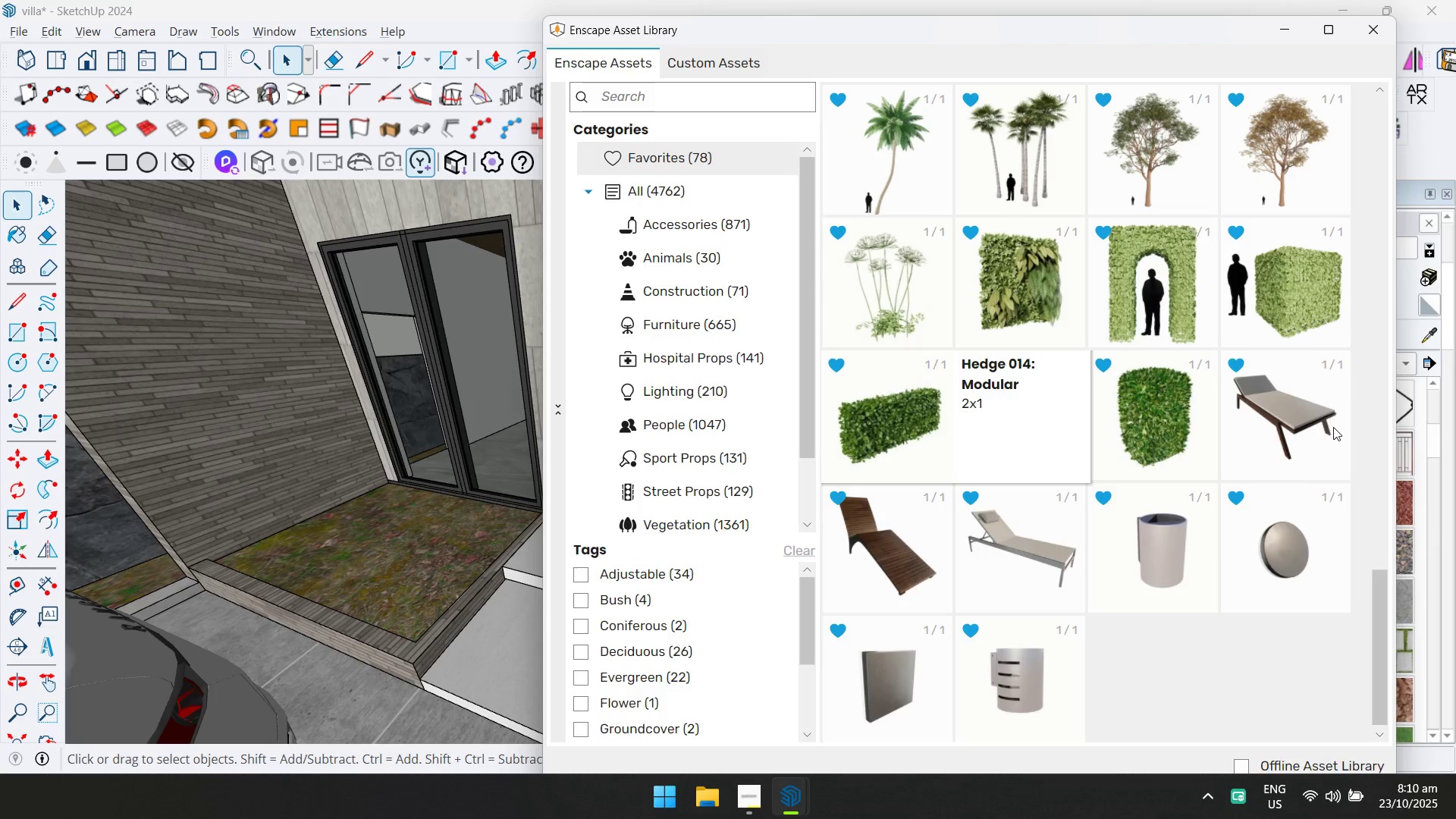 
left_click([1239, 686])
 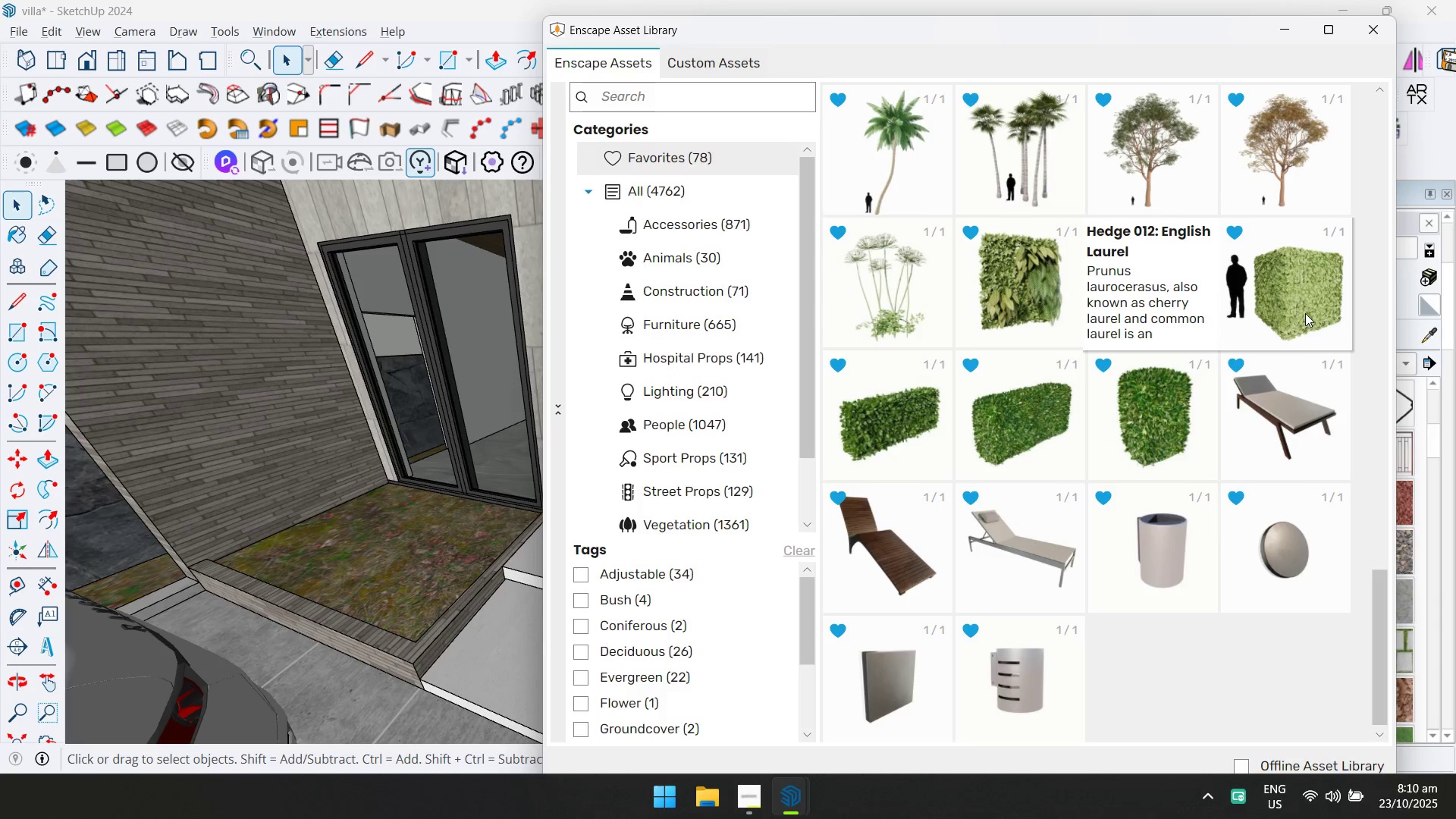 
left_click([1304, 312])